 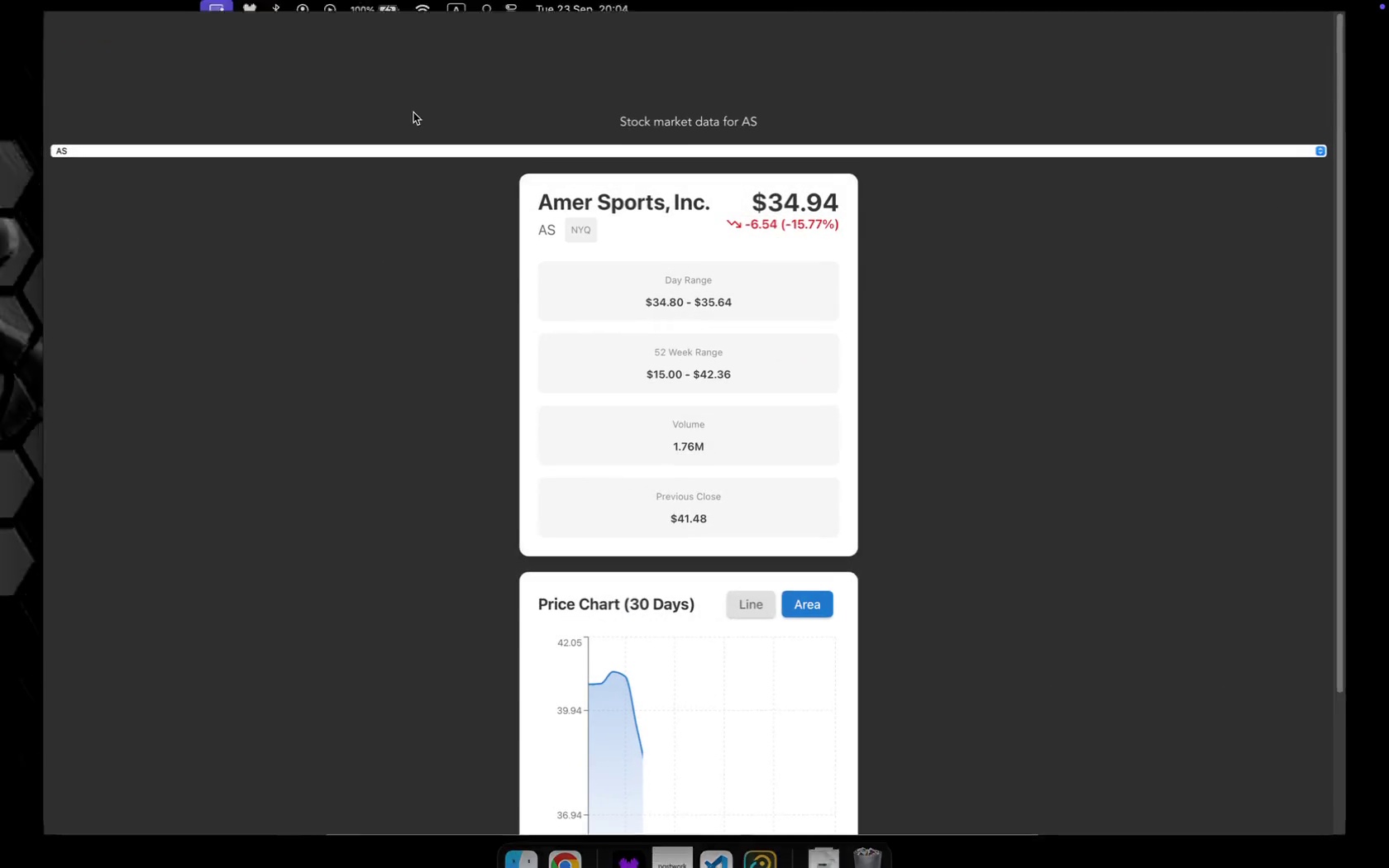 
left_click([411, 146])
 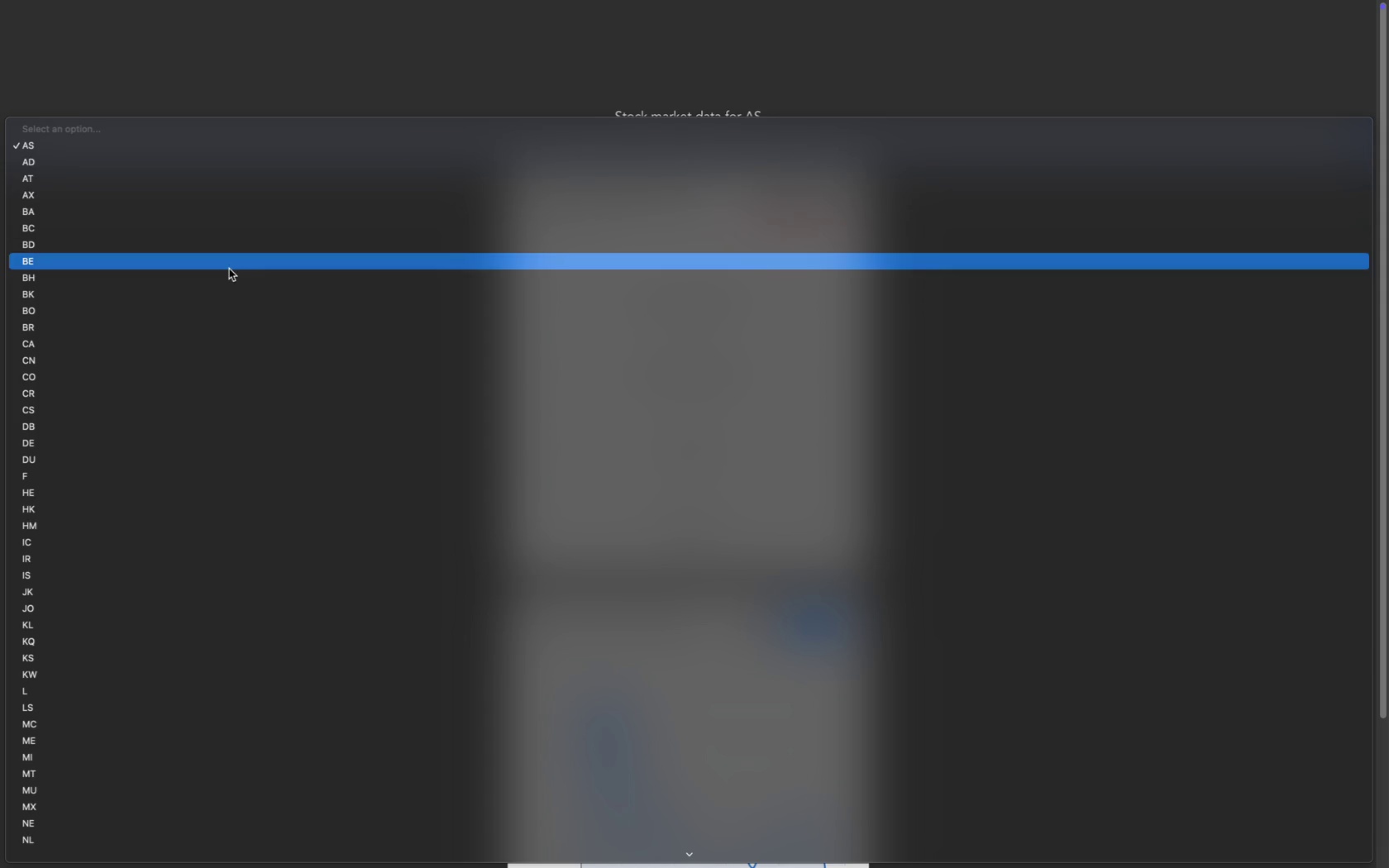 
left_click([229, 269])
 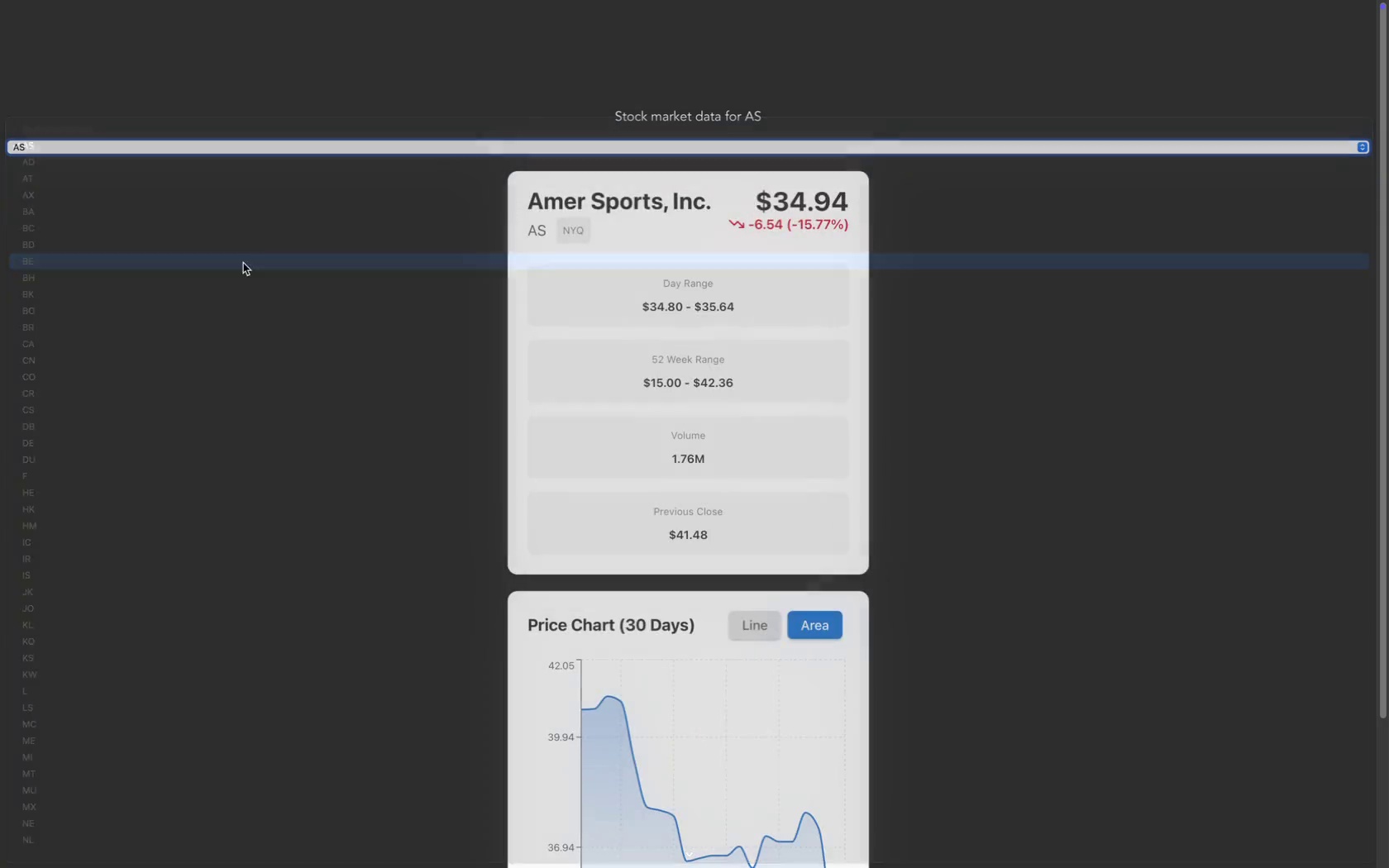 
mouse_move([325, 255])
 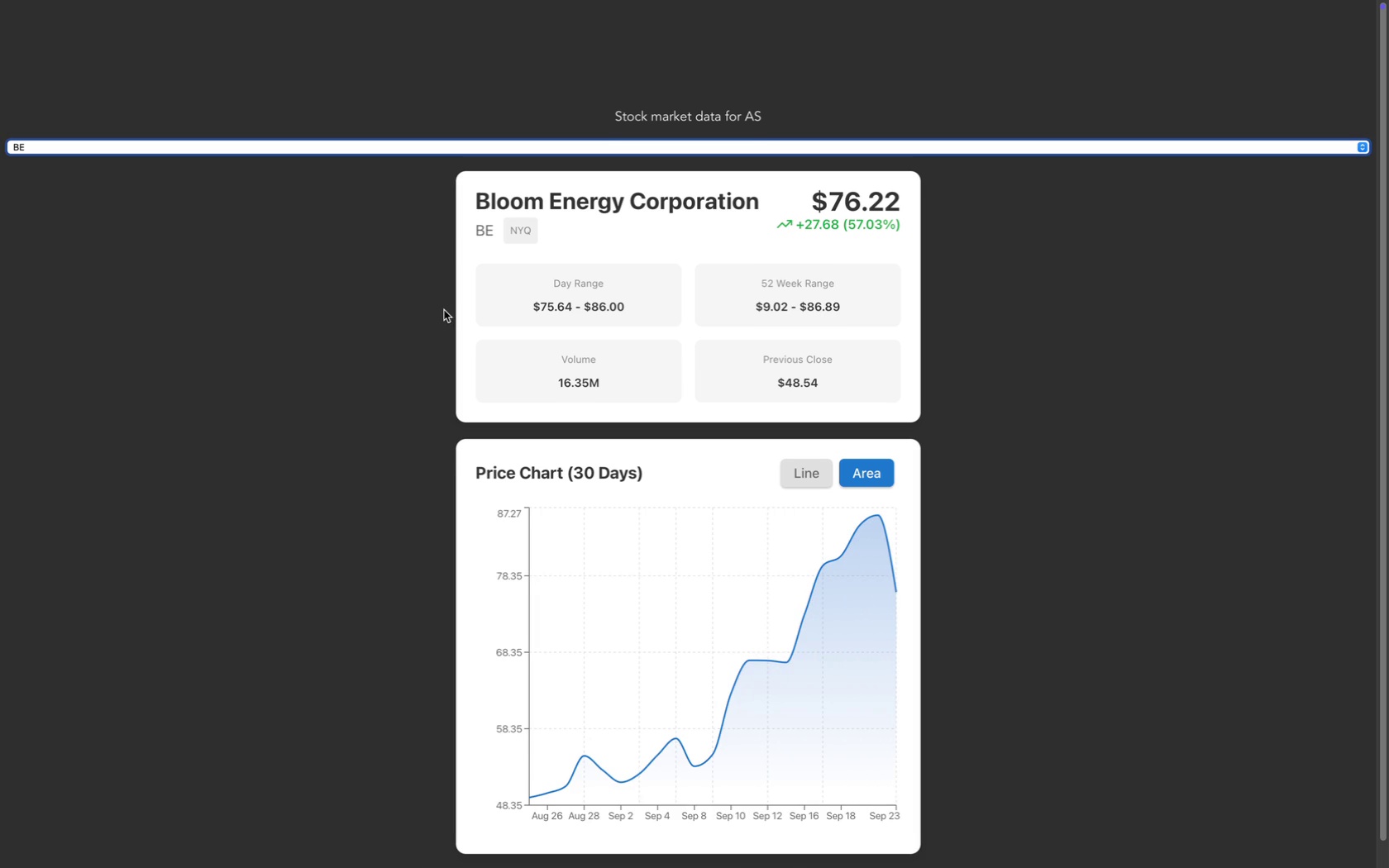 
scroll: coordinate [516, 360], scroll_direction: up, amount: 3.0